 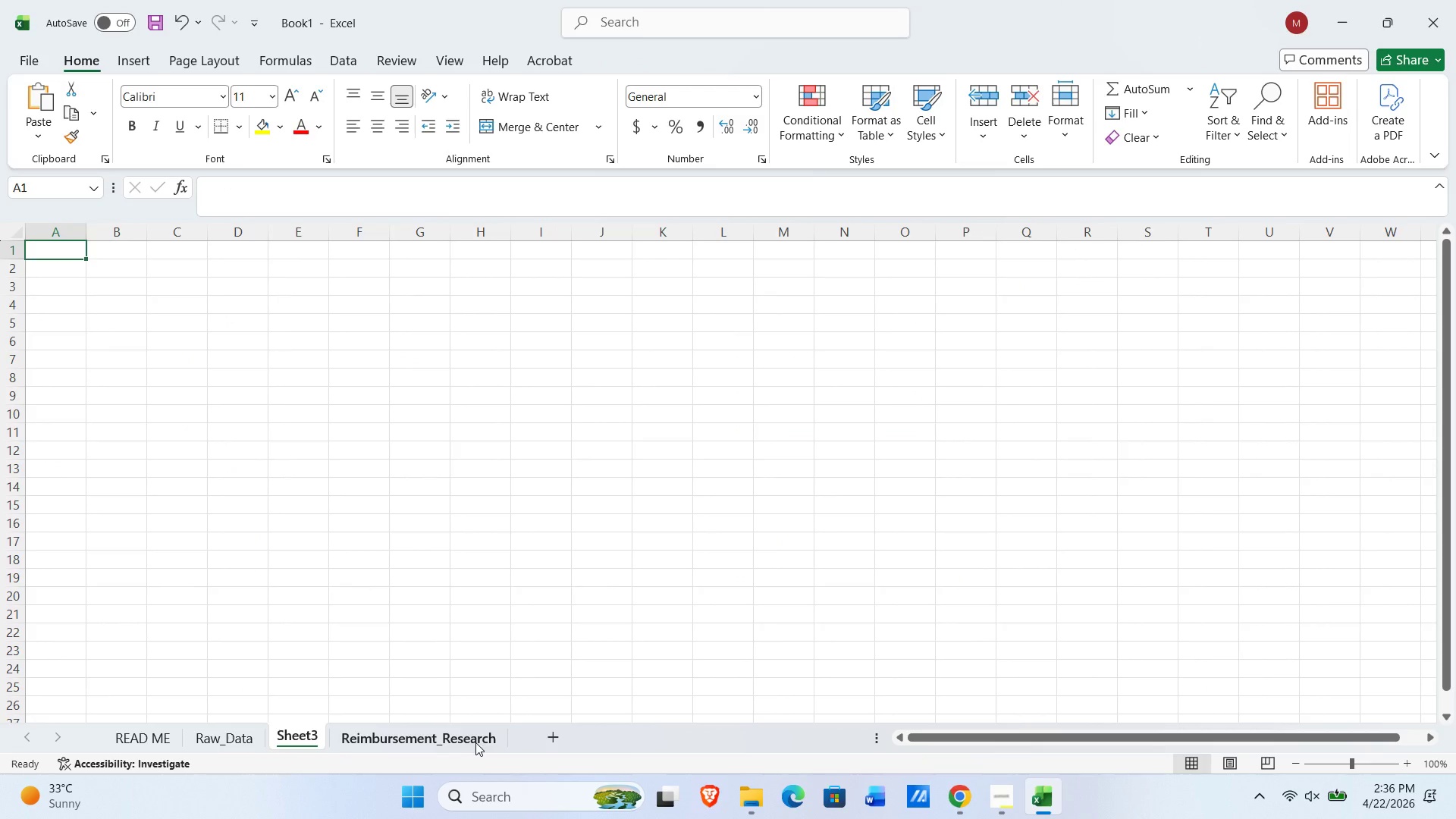 
right_click([303, 734])
 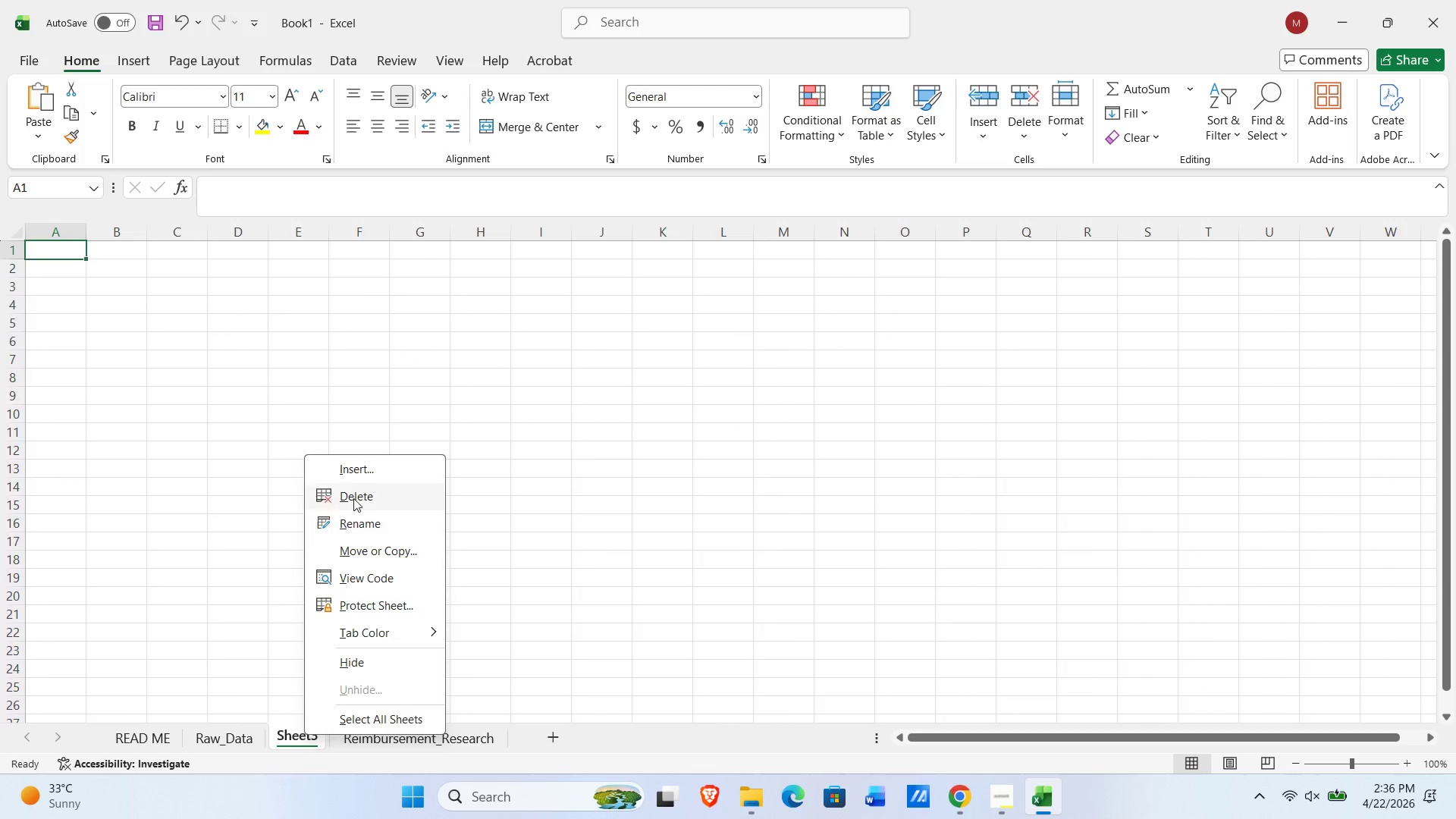 
left_click([366, 490])
 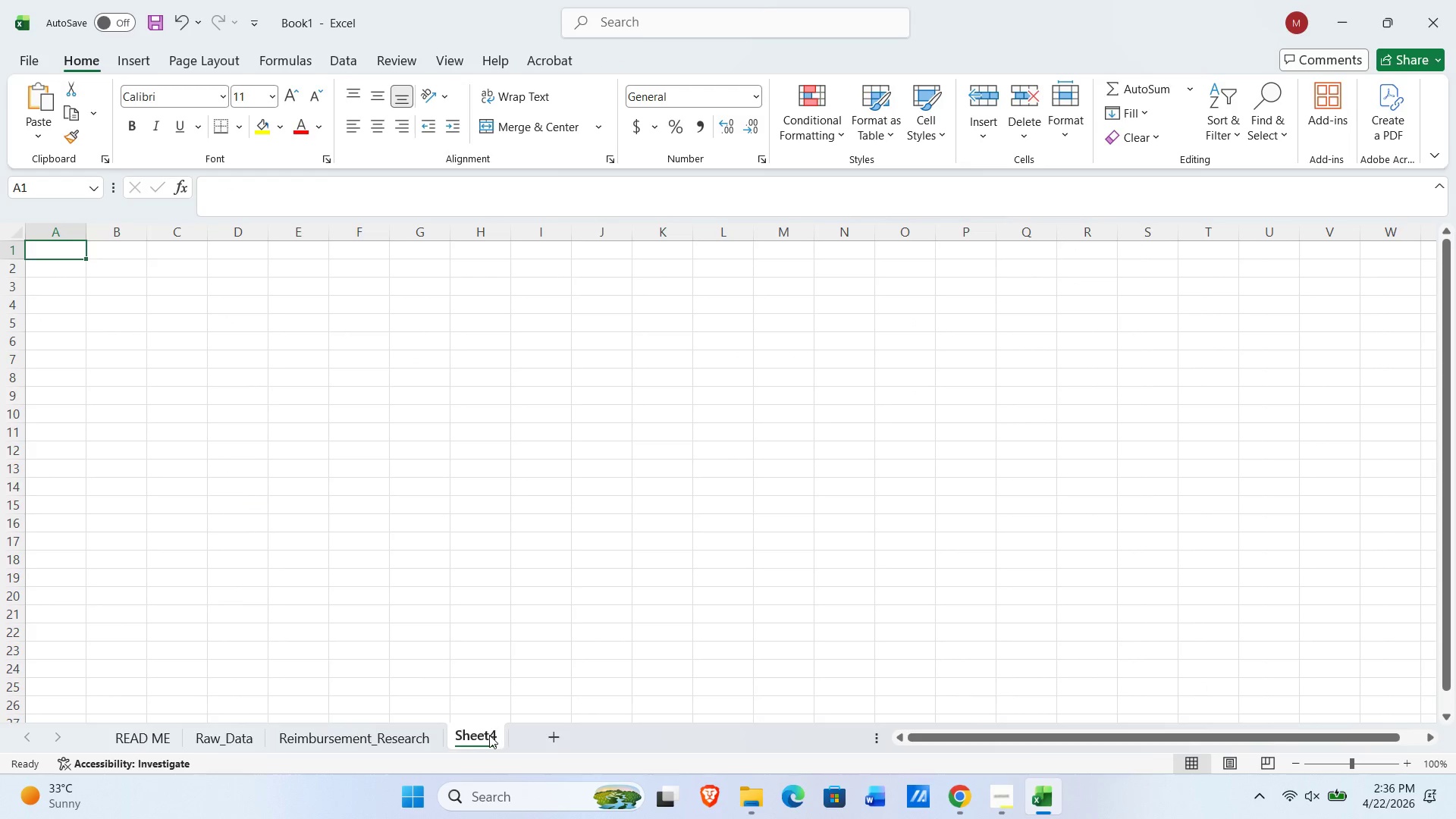 
double_click([477, 736])
 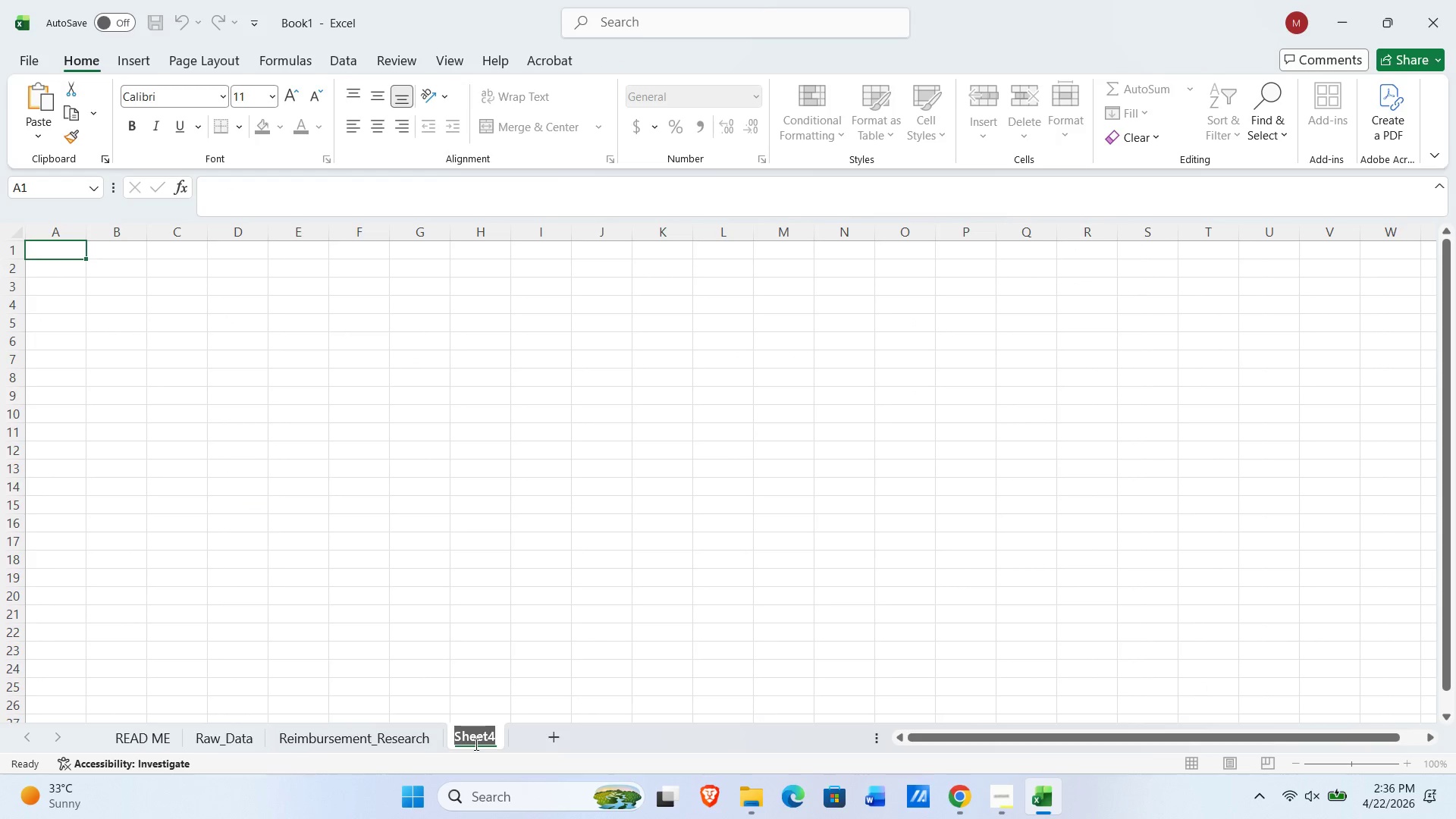 
type(Reference)
key(NumpadEnter)
 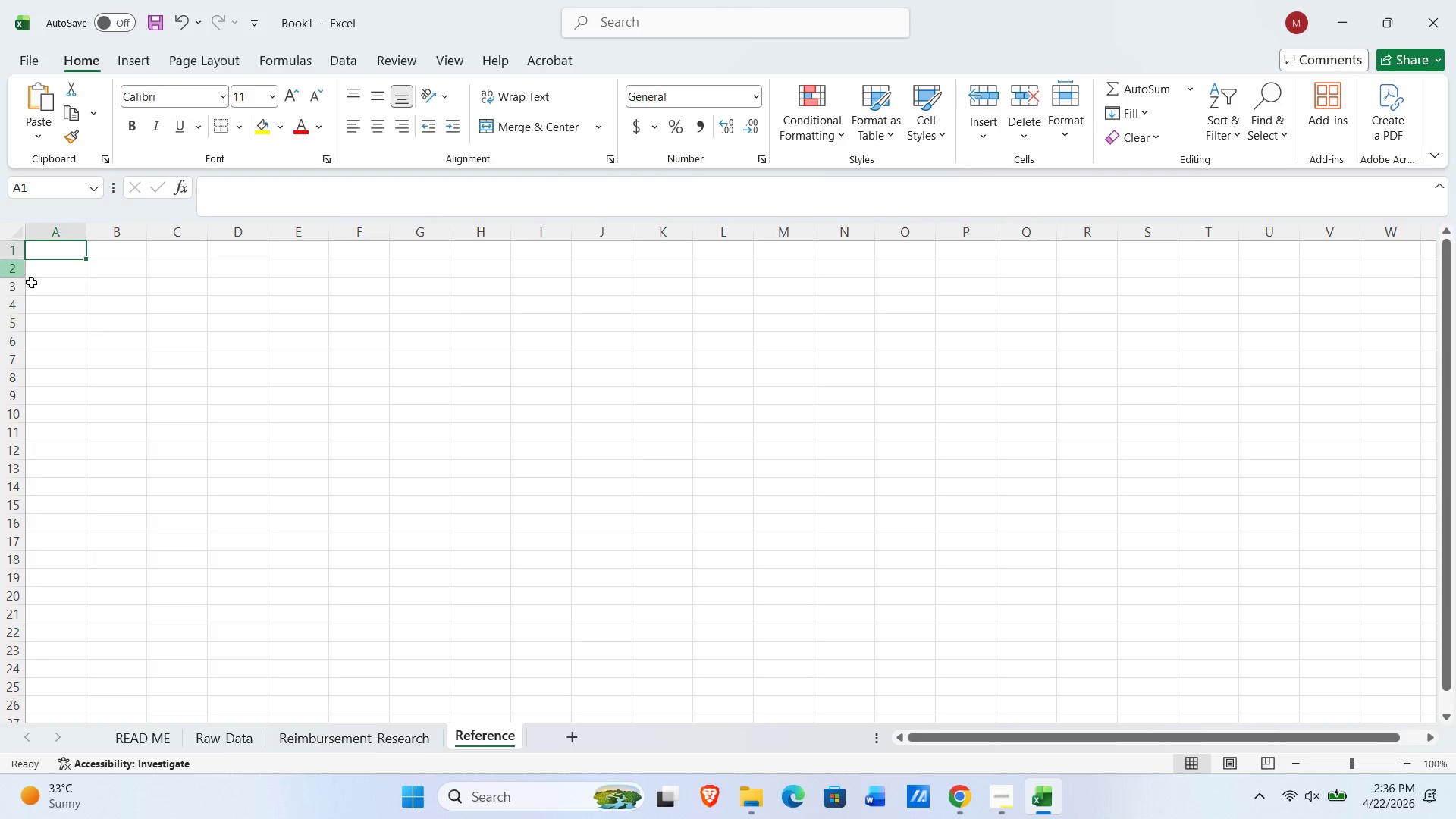 
left_click_drag(start_coordinate=[86, 235], to_coordinate=[118, 234])
 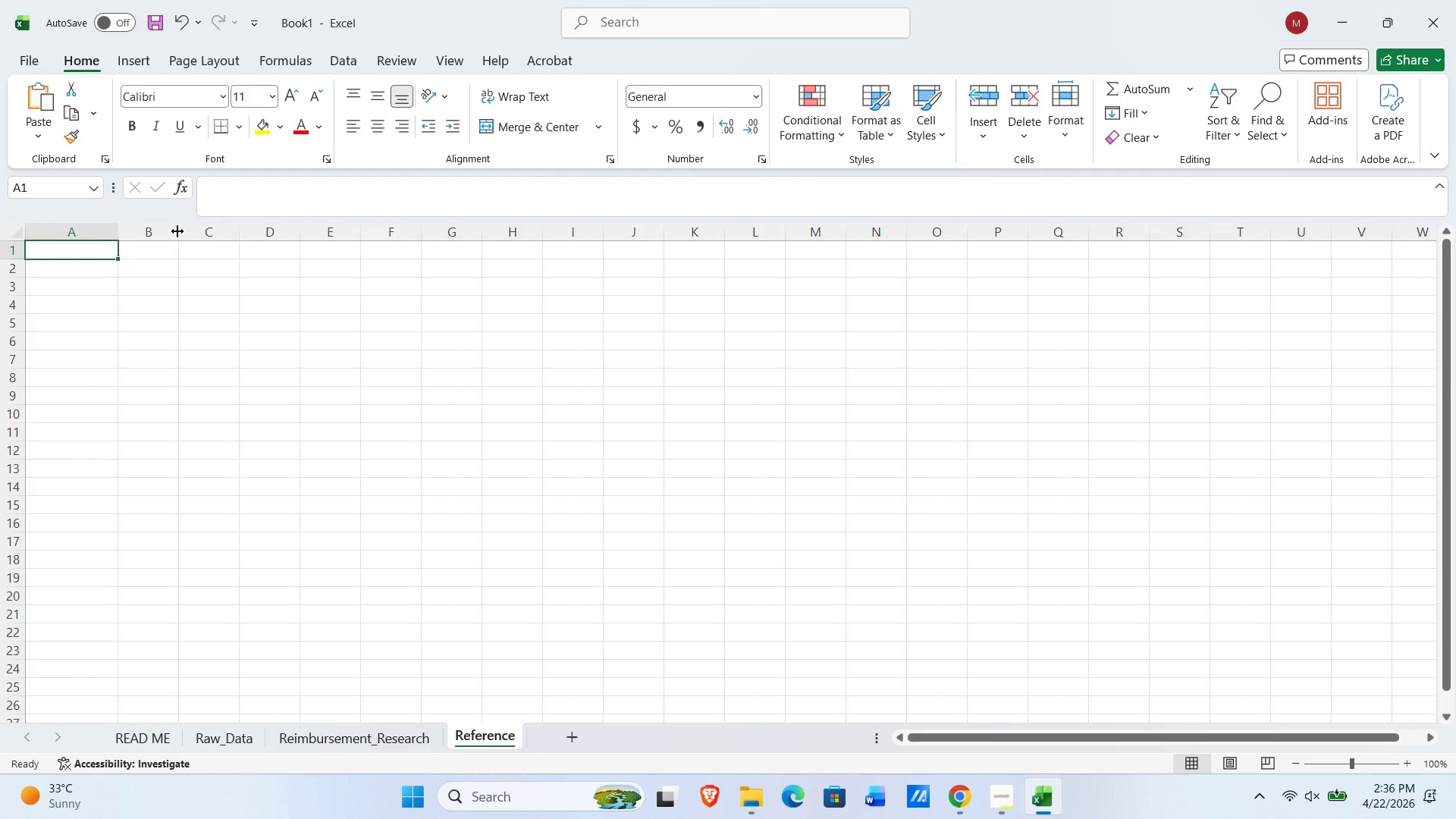 
left_click_drag(start_coordinate=[177, 231], to_coordinate=[230, 239])
 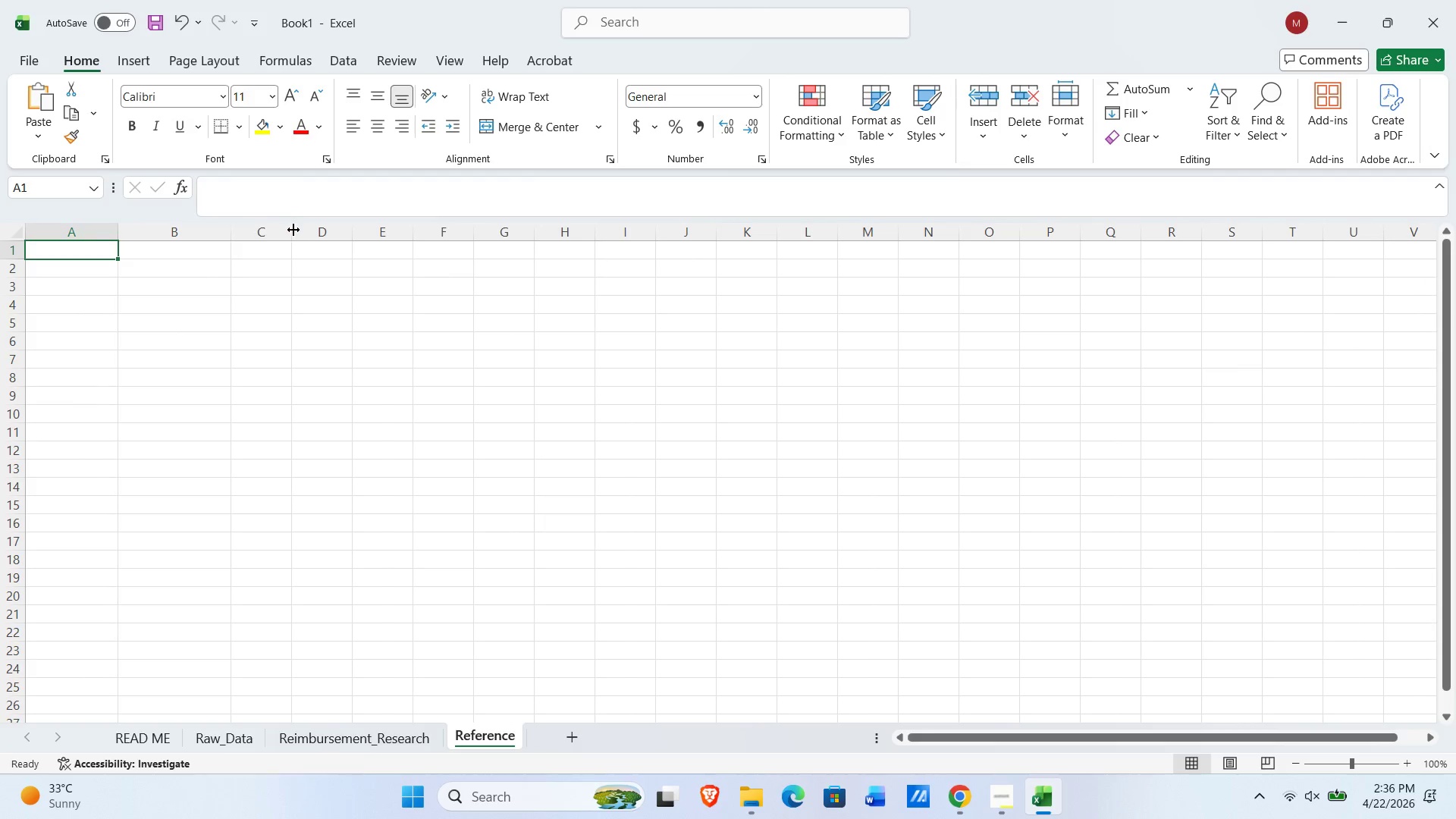 
left_click_drag(start_coordinate=[293, 231], to_coordinate=[340, 237])
 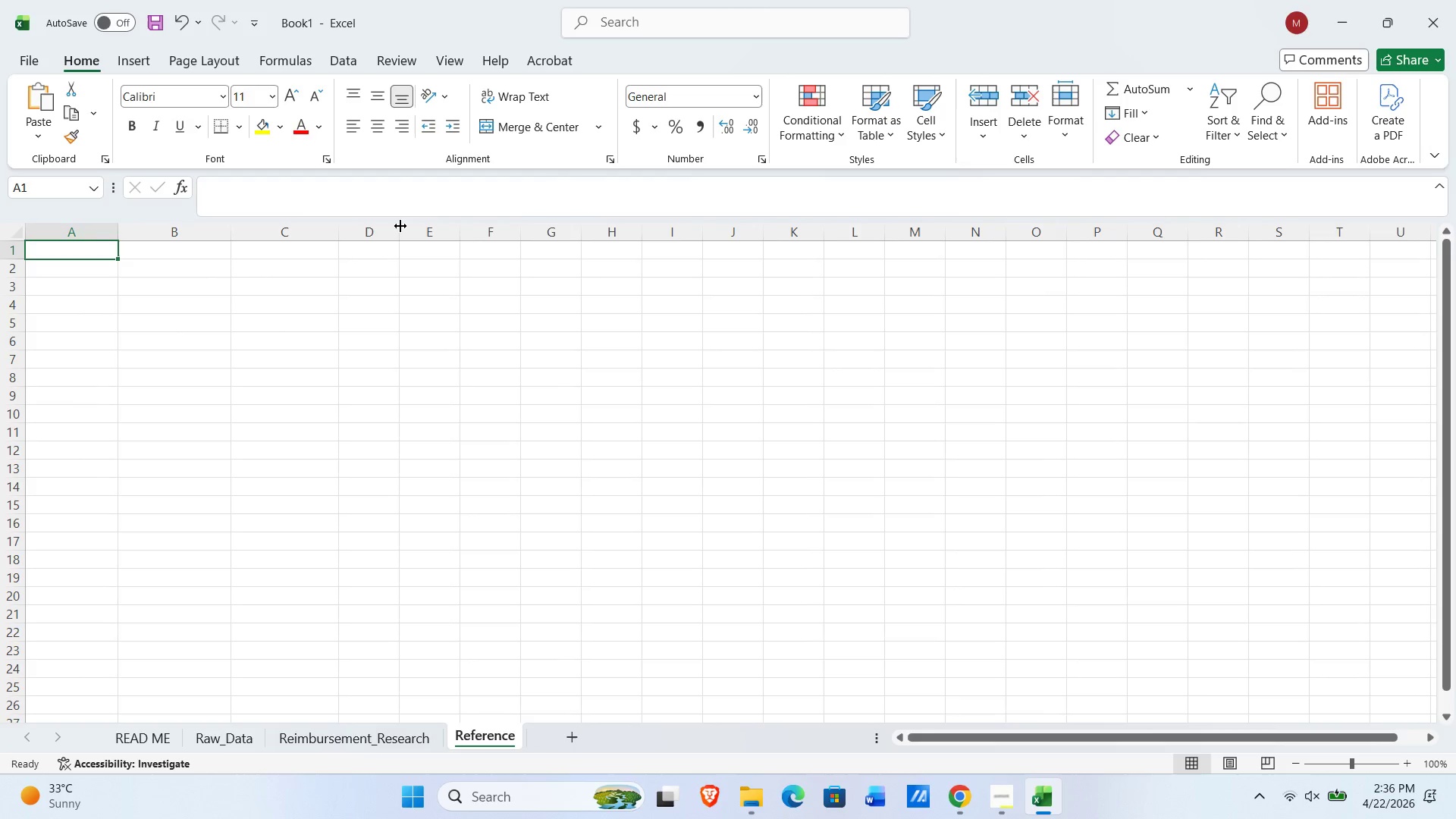 
left_click_drag(start_coordinate=[400, 225], to_coordinate=[460, 232])
 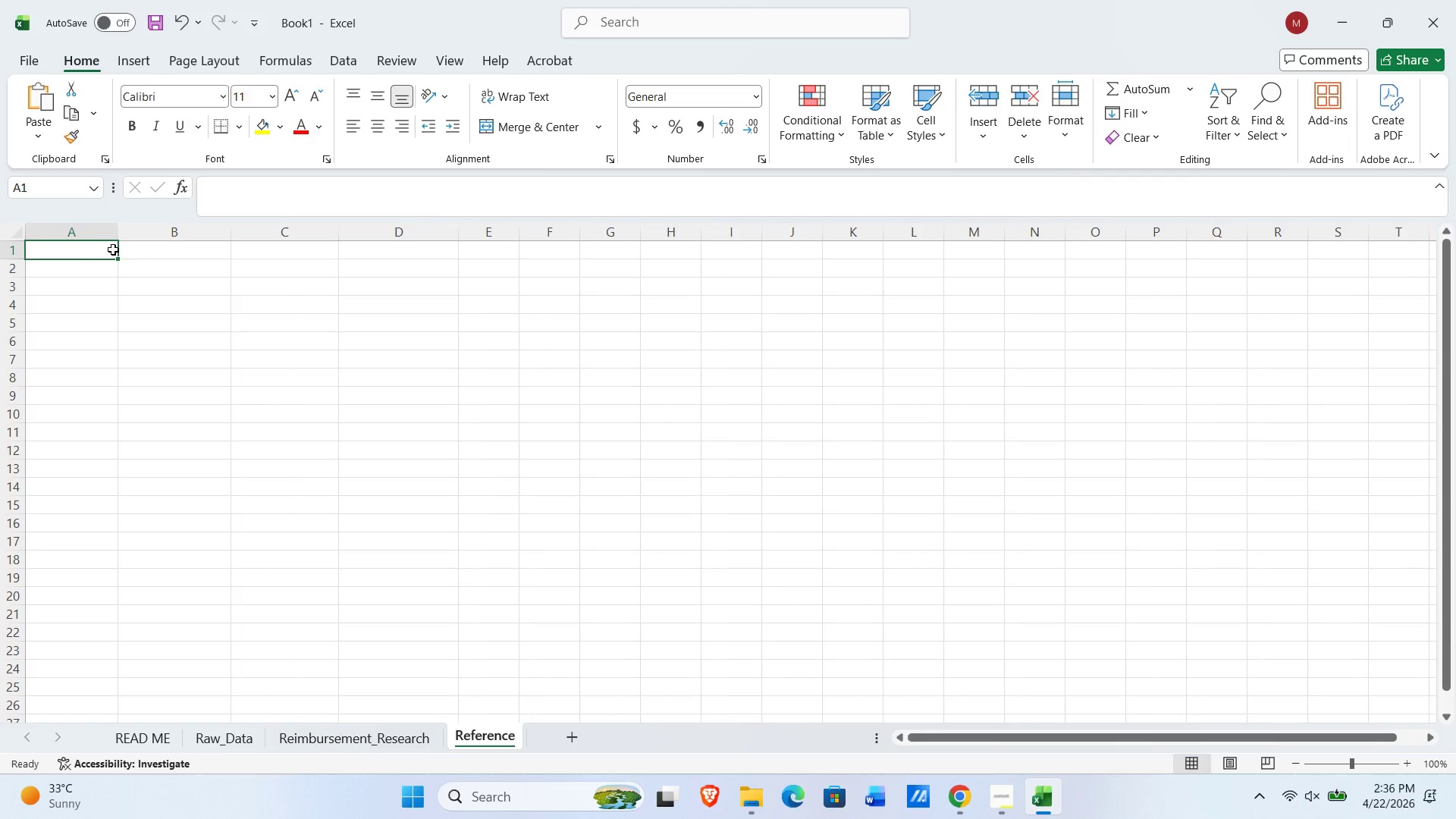 
left_click([101, 251])
 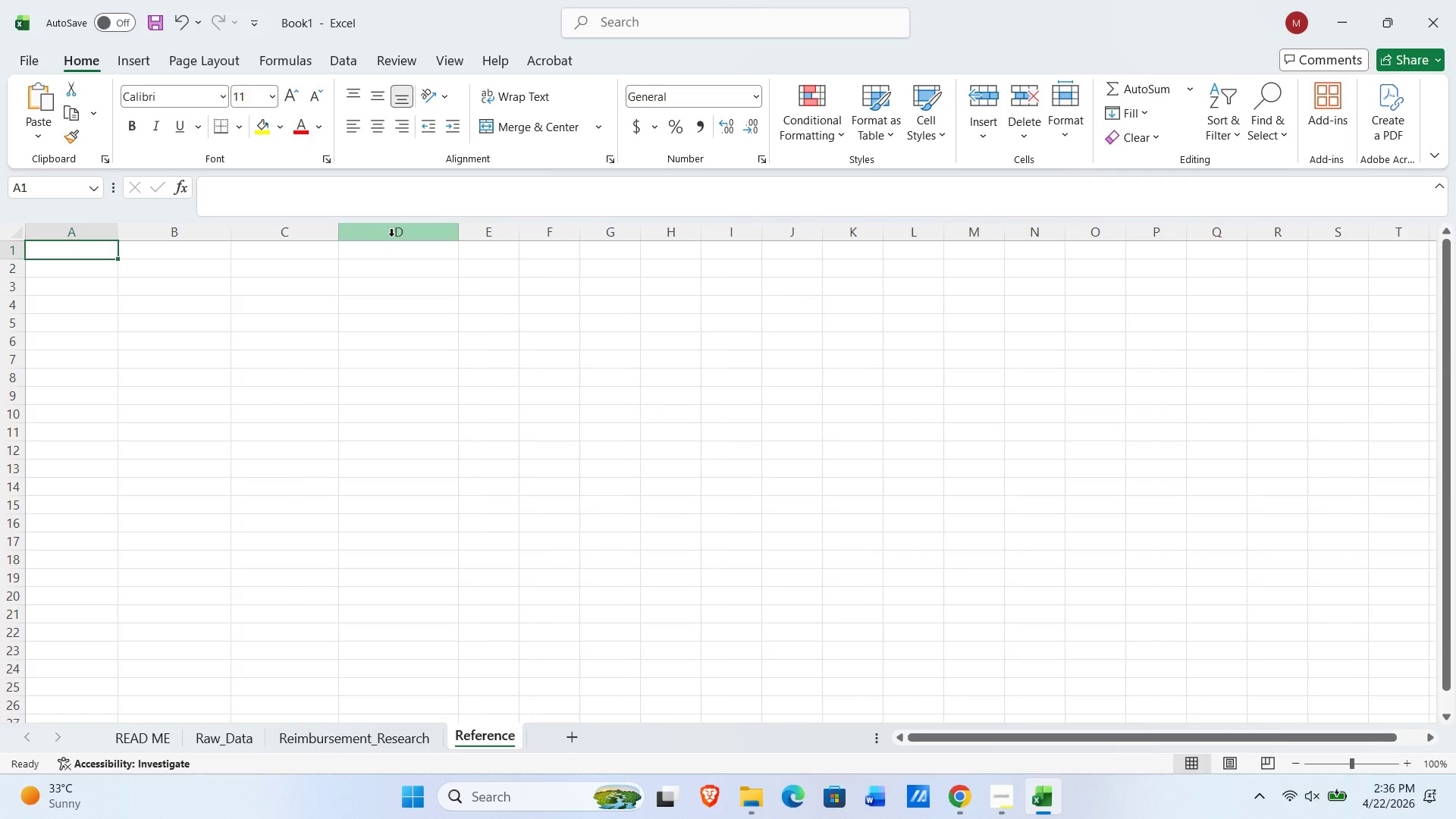 
type(County)
key(Tab)
type(Program)
key(Tab)
type(Full-time)
key(Backspace)
key(Backspace)
key(Backspace)
type(Time )
key(Backspace)
key(Backspace)
key(Backspace)
key(Backspace)
key(Backspace)
key(Backspace)
type(Time Rate)
key(Tab)
type(Part-Time Rate)
 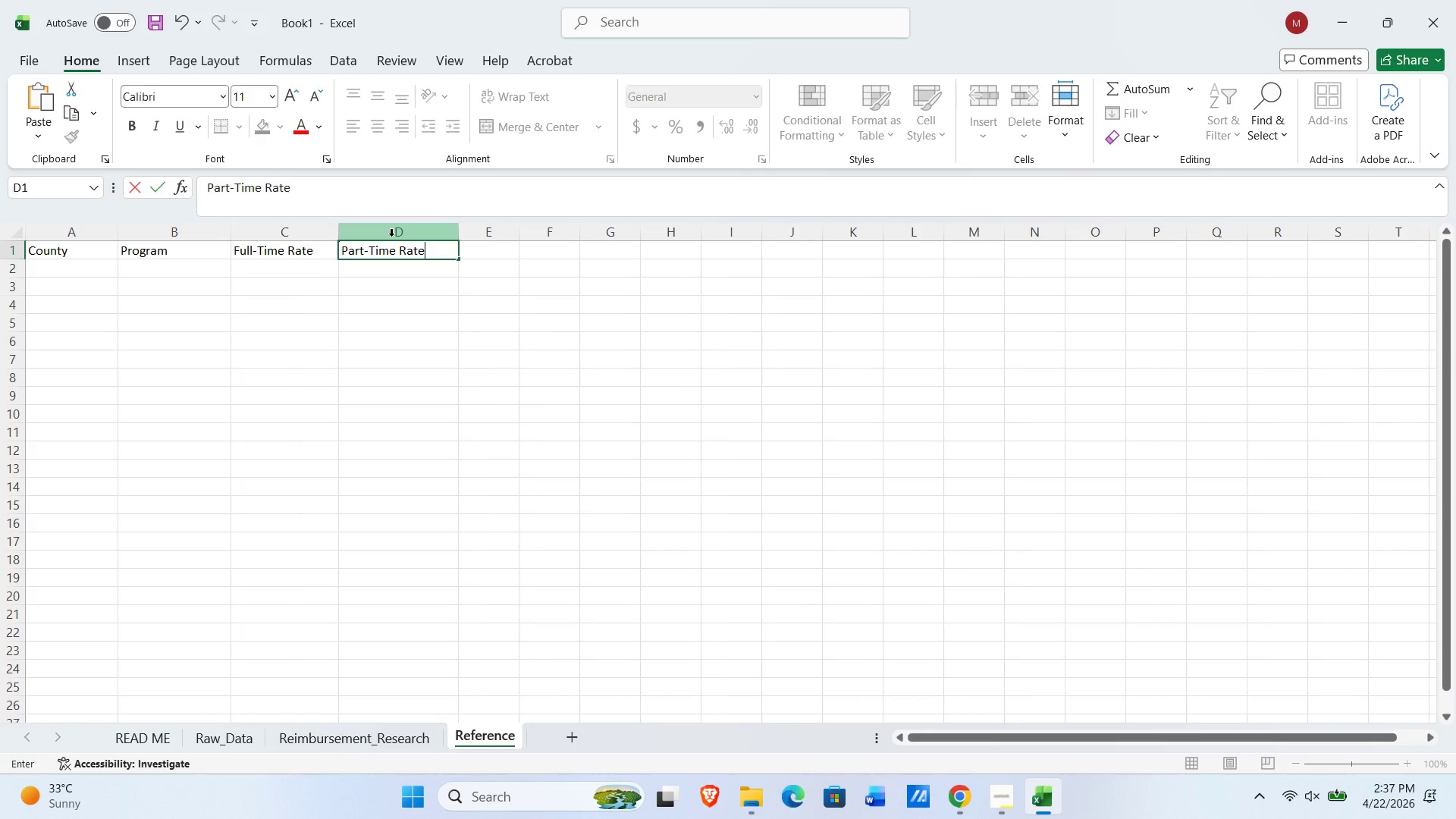 
key(Shift+ArrowLeft)
 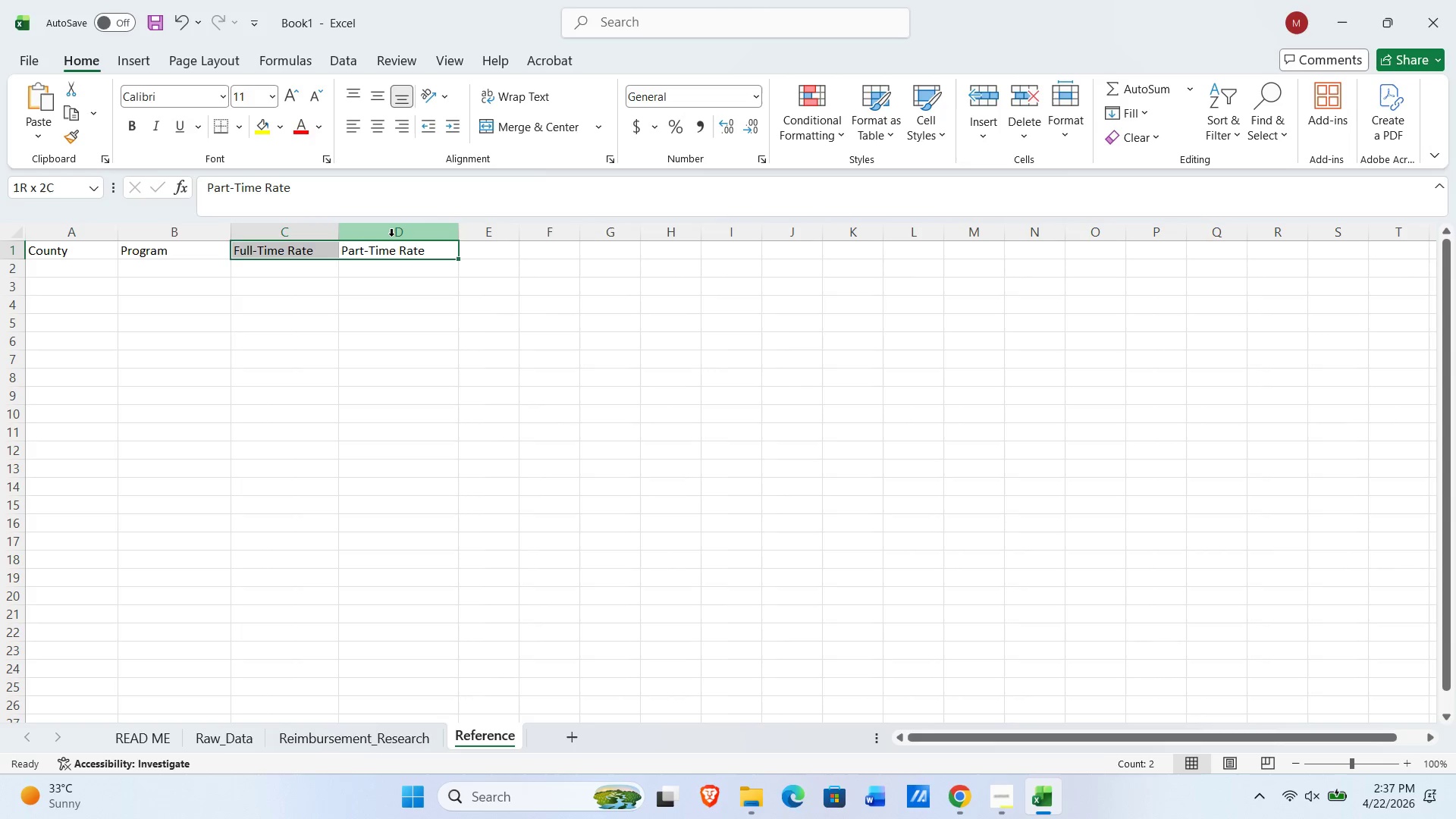 
key(Shift+ArrowLeft)
 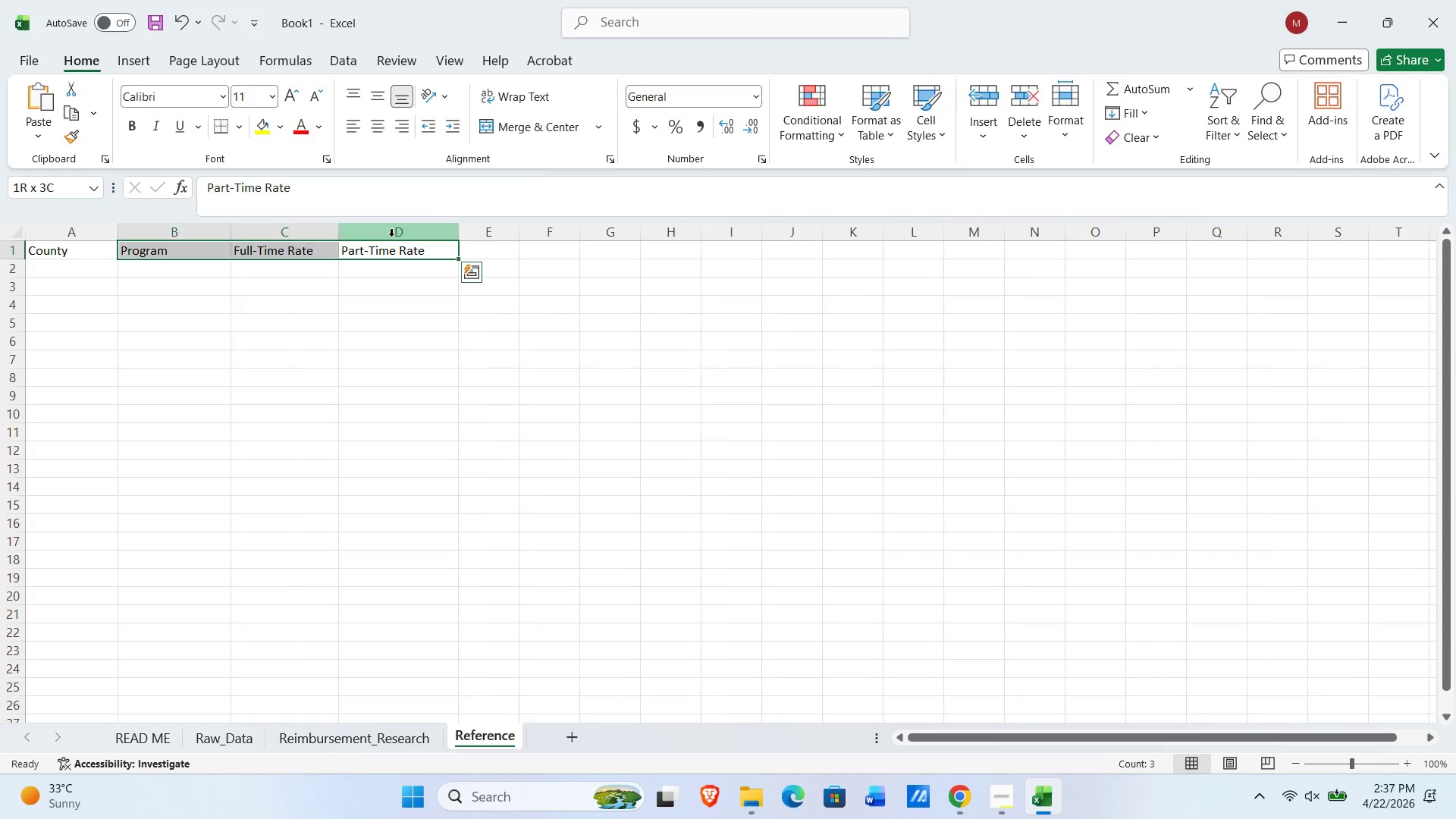 
key(Shift+ArrowLeft)
 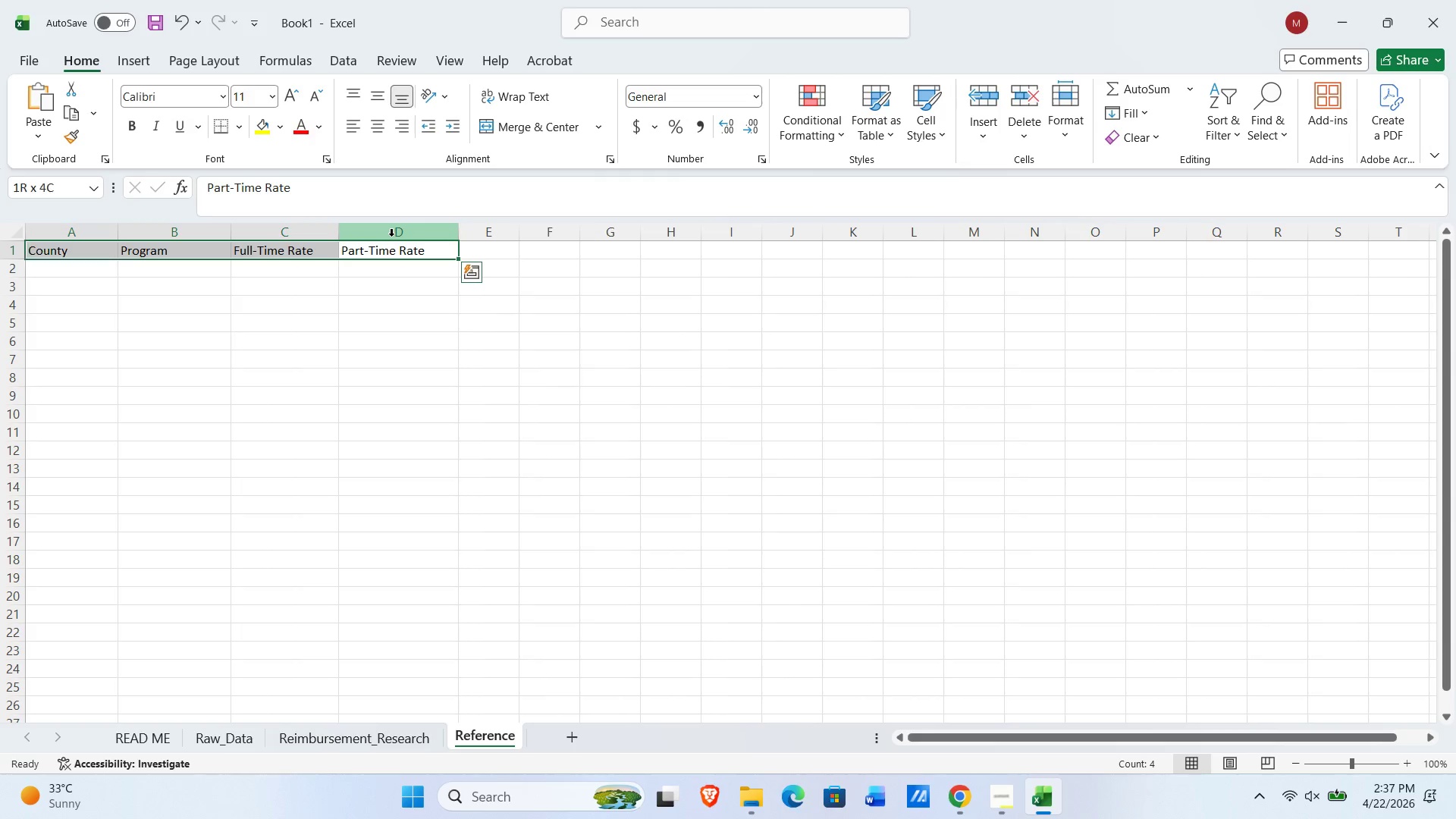 
key(Shift+ArrowLeft)
 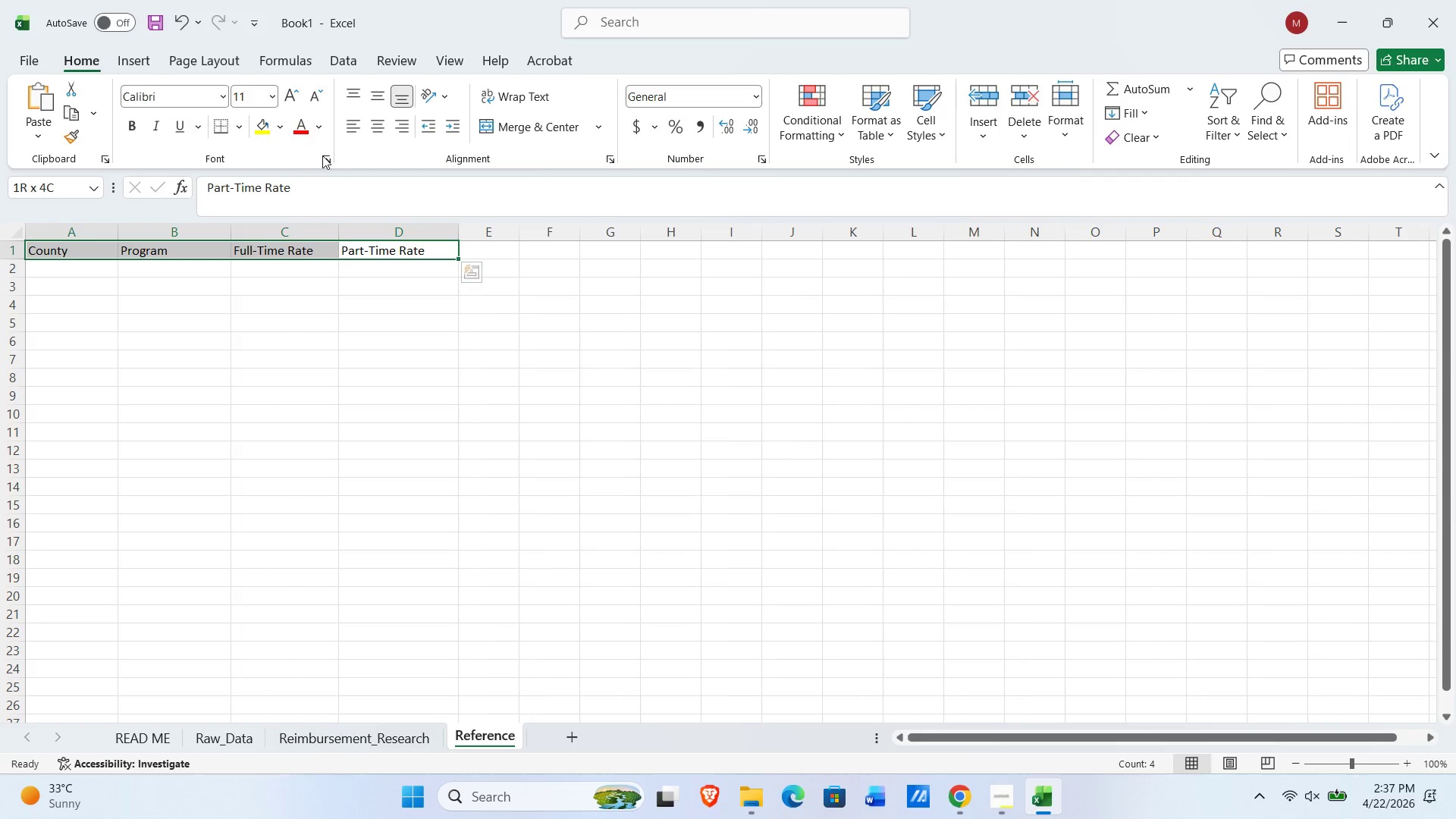 
left_click([383, 123])
 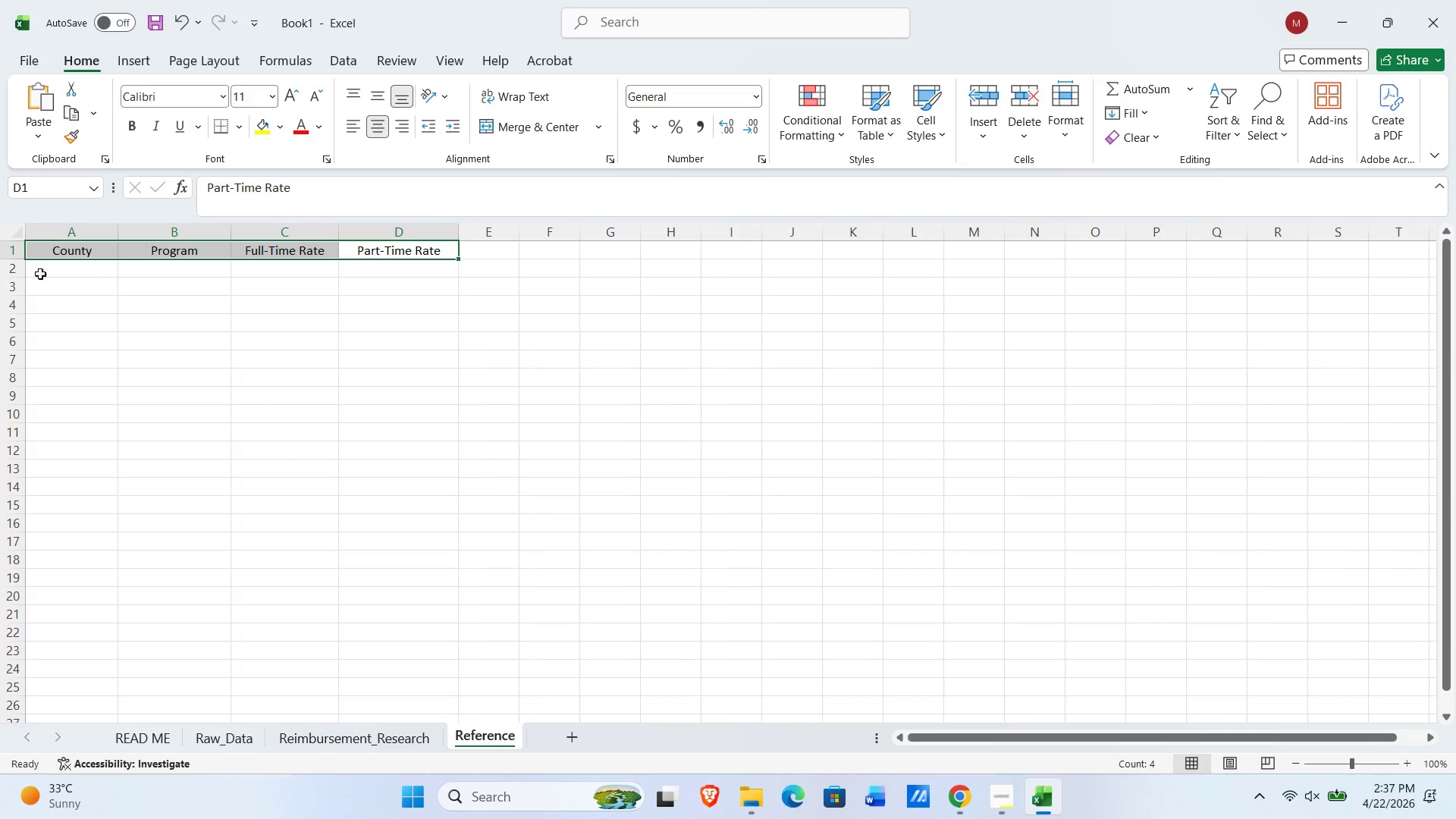 
left_click_drag(start_coordinate=[16, 260], to_coordinate=[19, 271])
 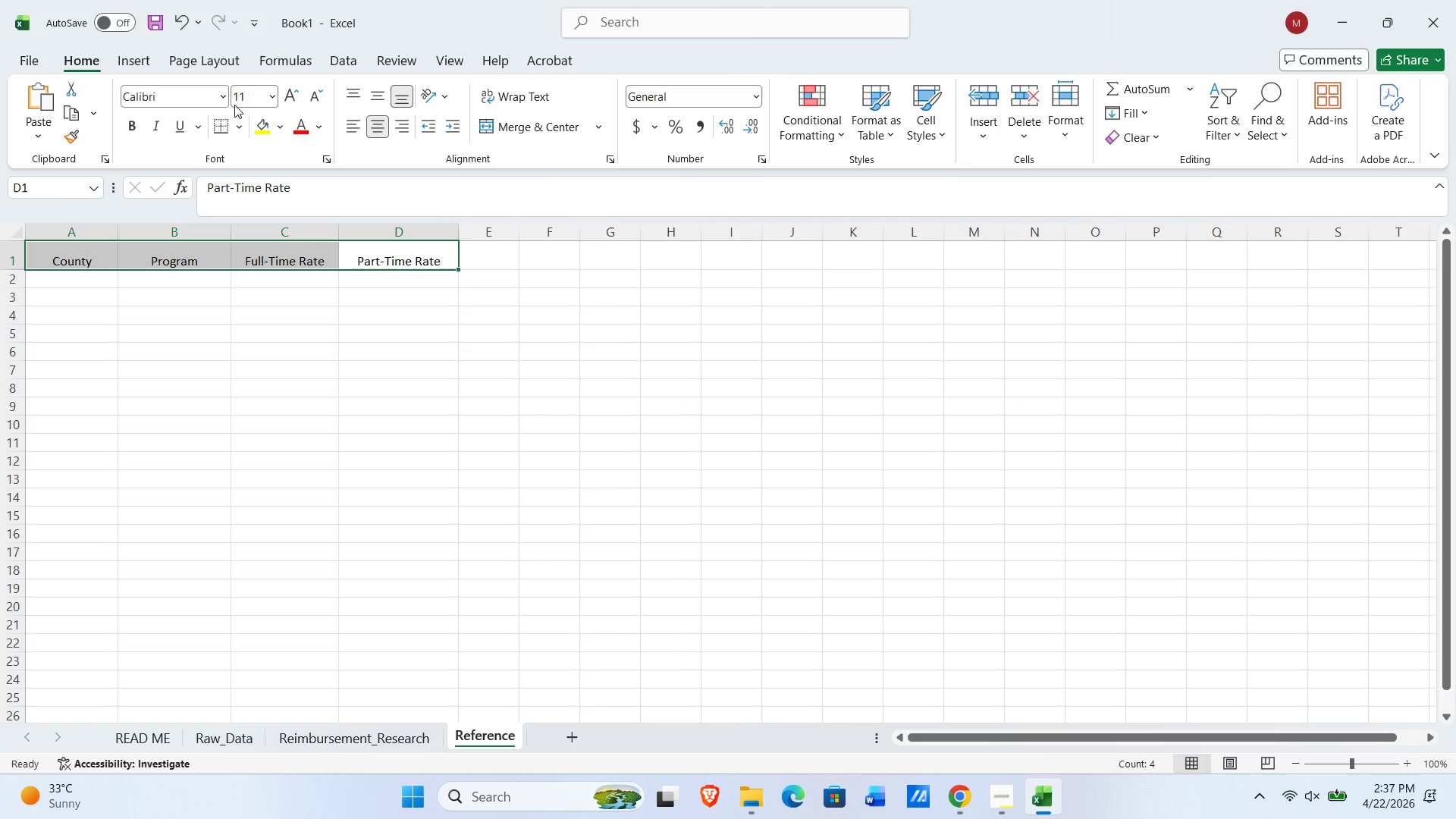 
left_click([243, 98])
 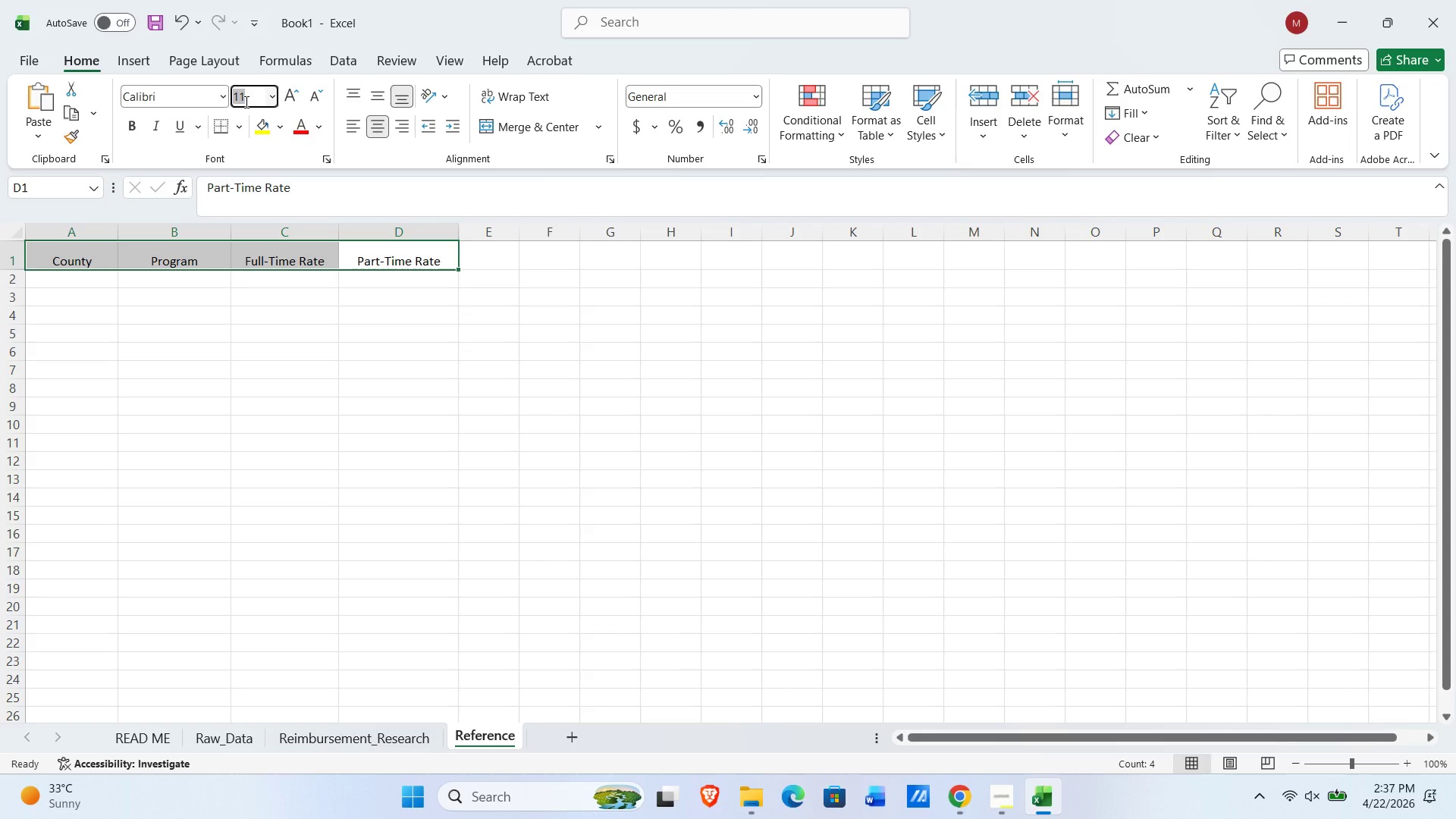 
key(Numpad1)
 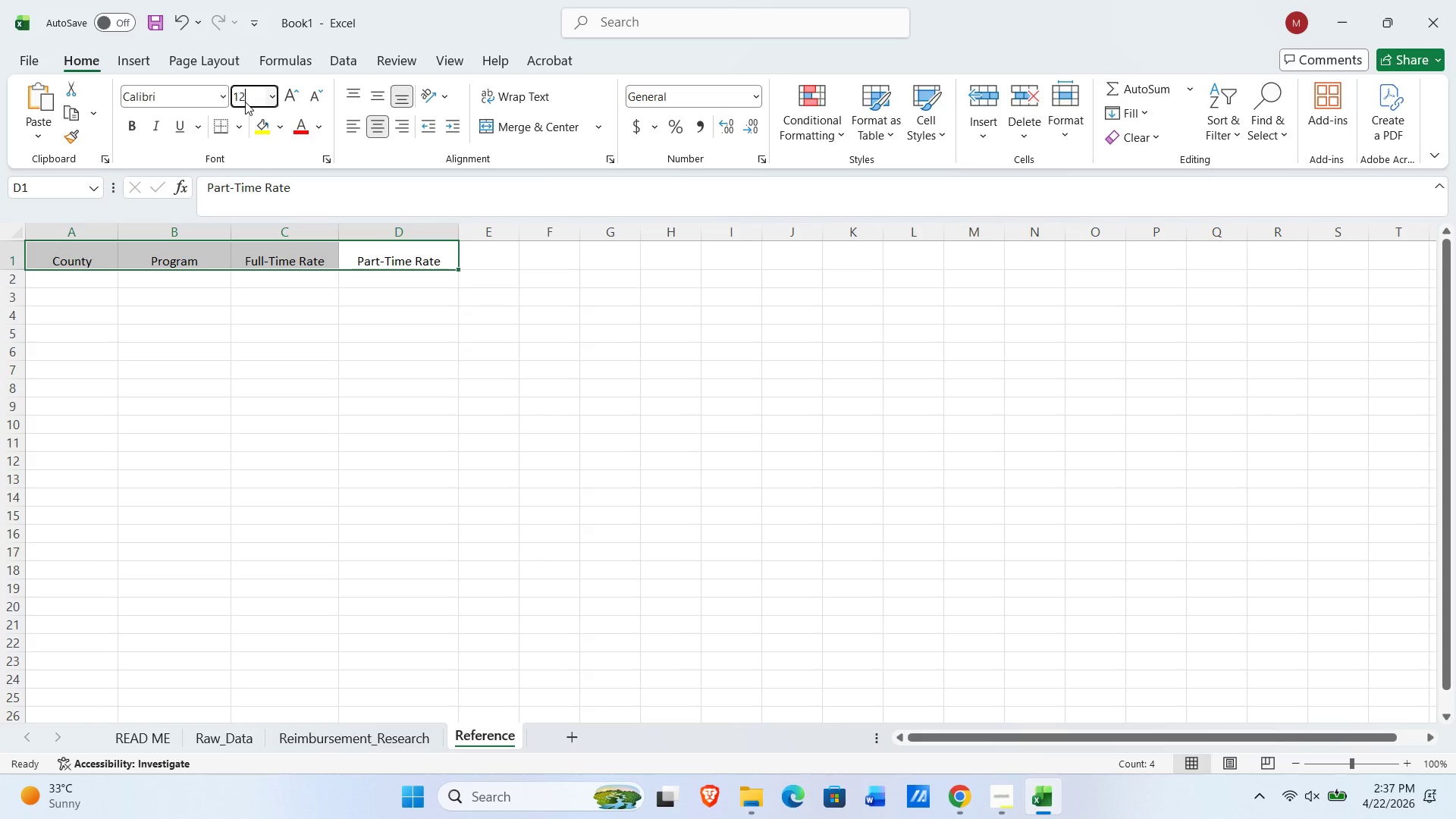 
key(Numpad2)
 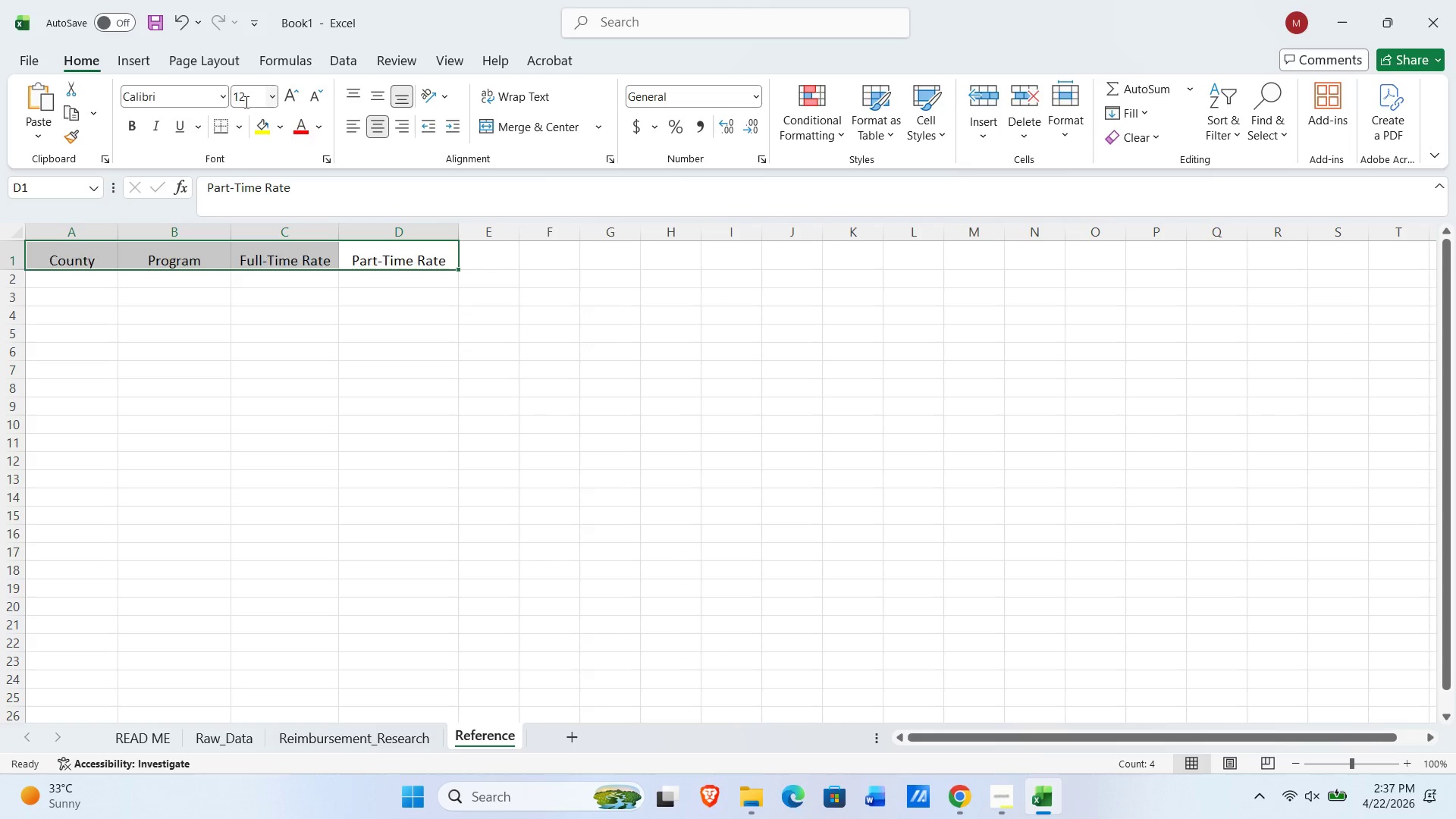 
key(NumpadEnter)
 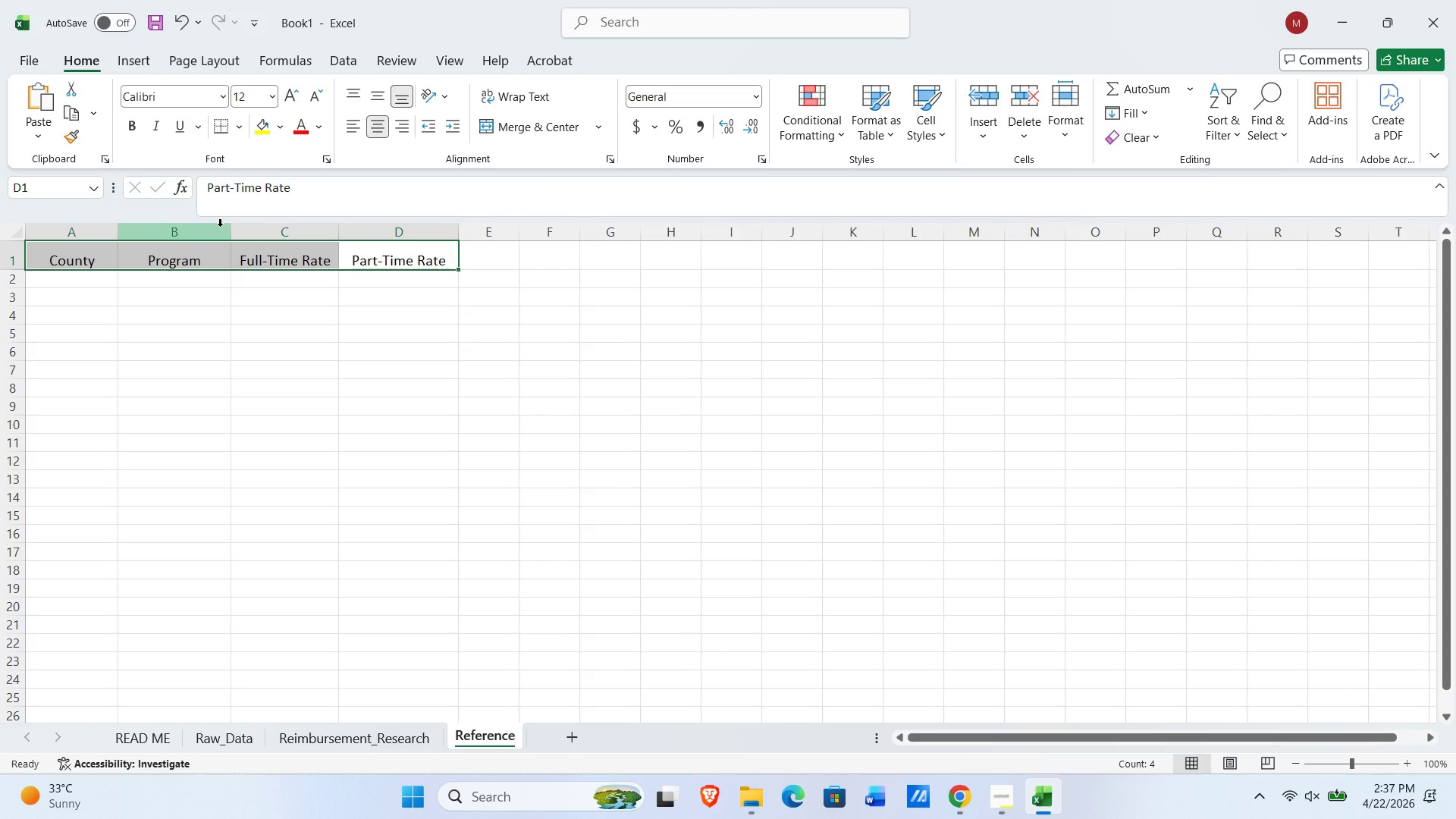 
wait(9.92)
 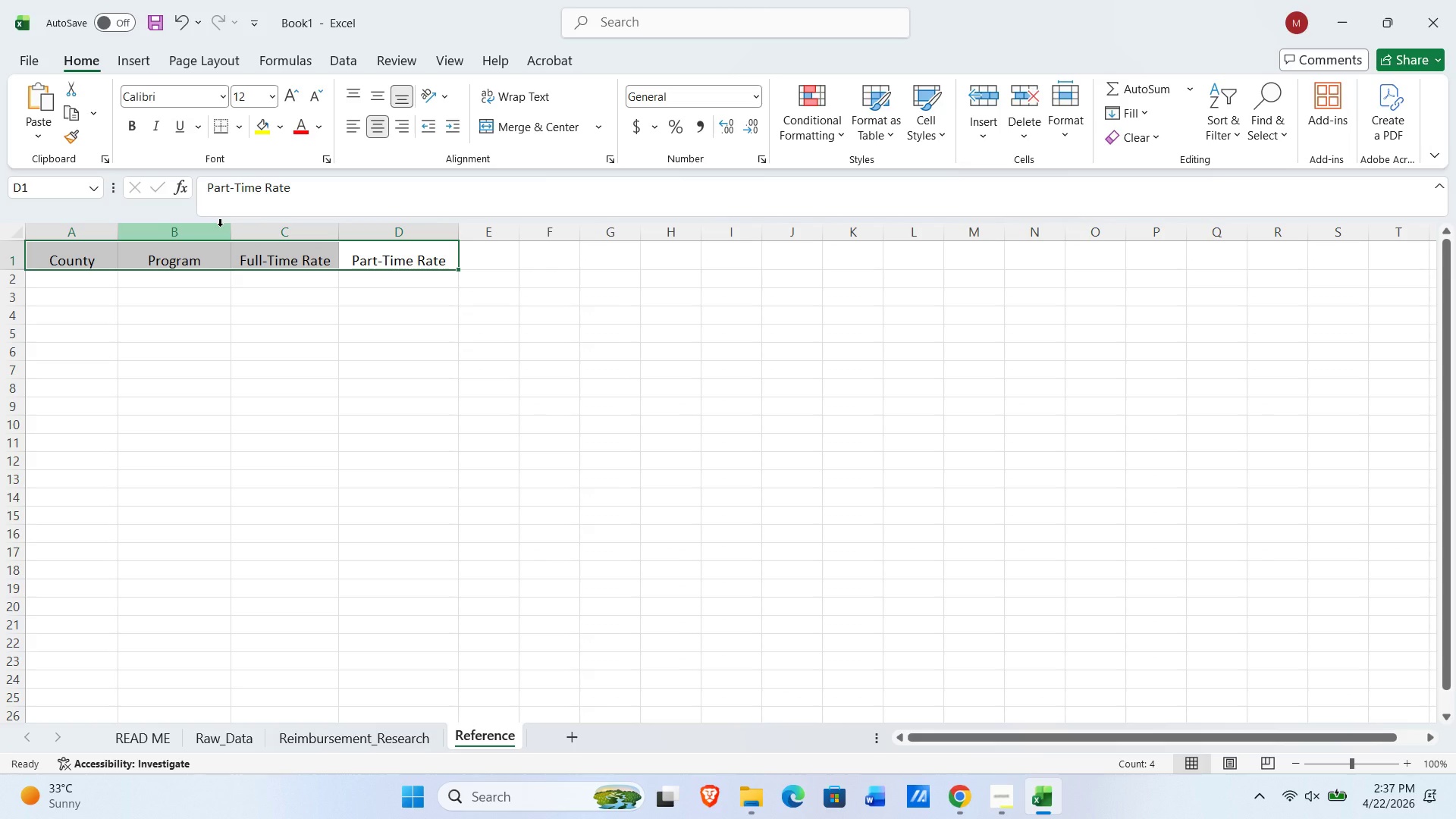 
key(Alt+Tab)